 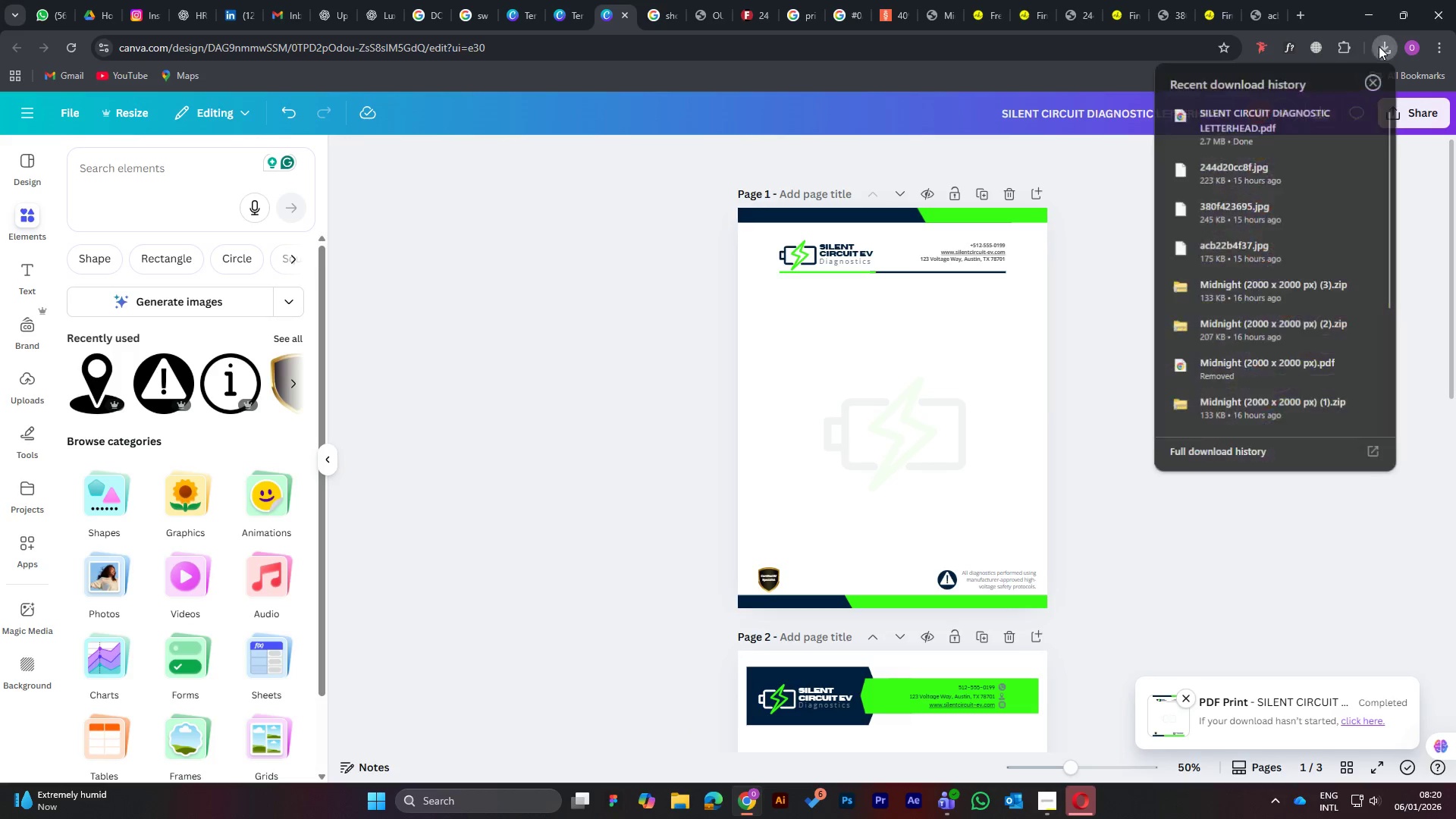 
double_click([1216, 130])
 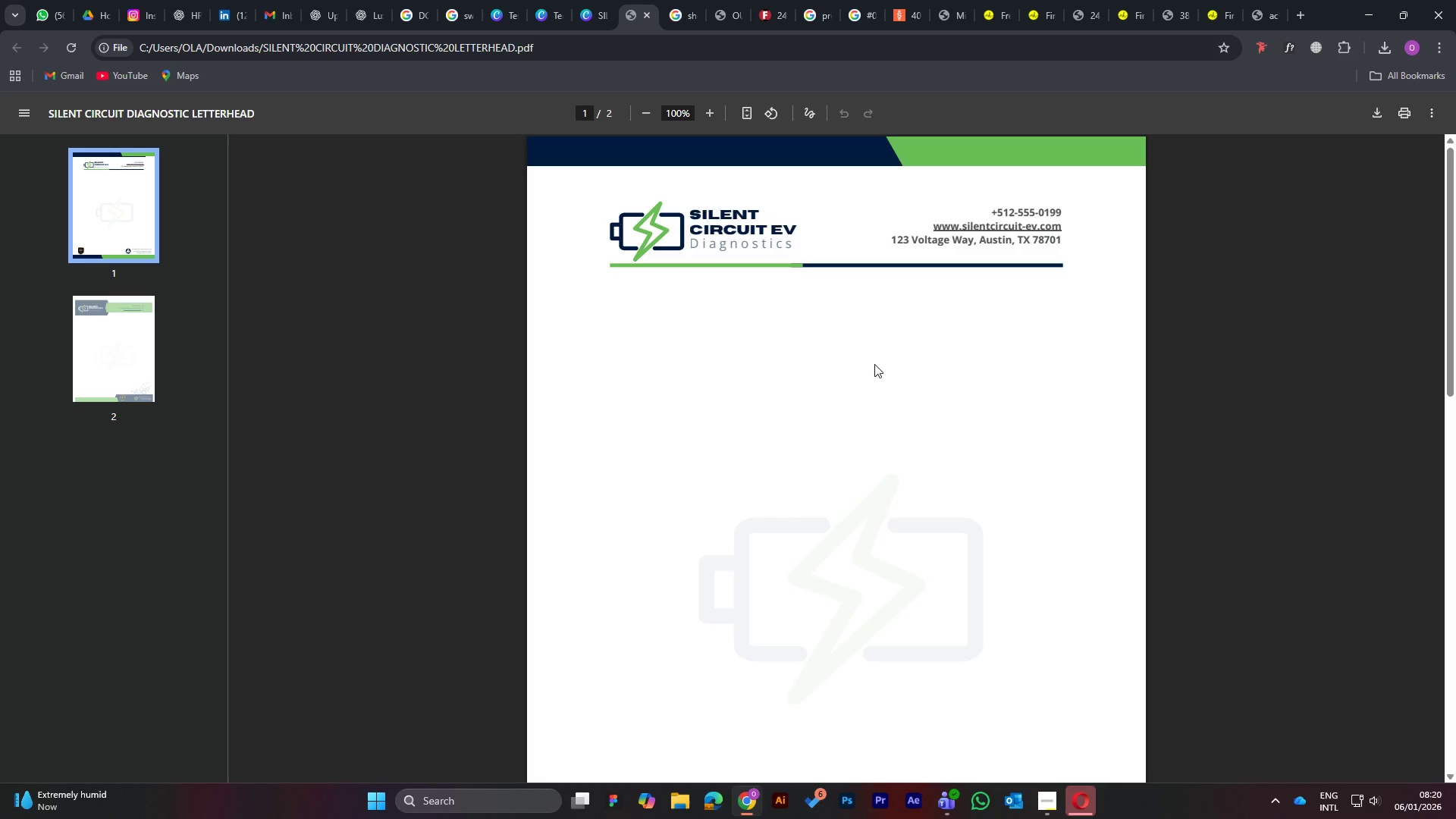 
scroll: coordinate [871, 349], scroll_direction: down, amount: 16.0
 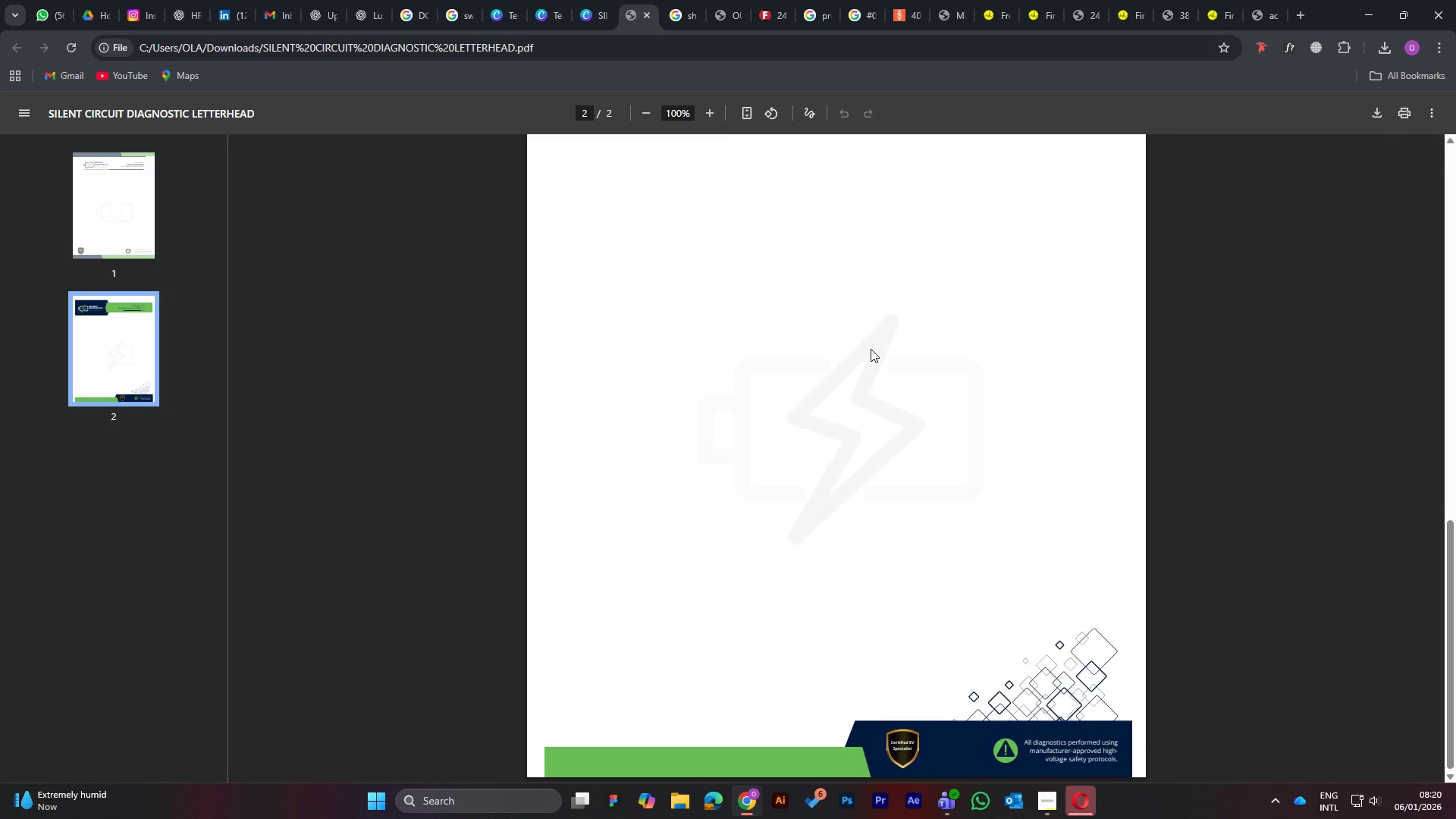 
scroll: coordinate [871, 349], scroll_direction: up, amount: 8.0
 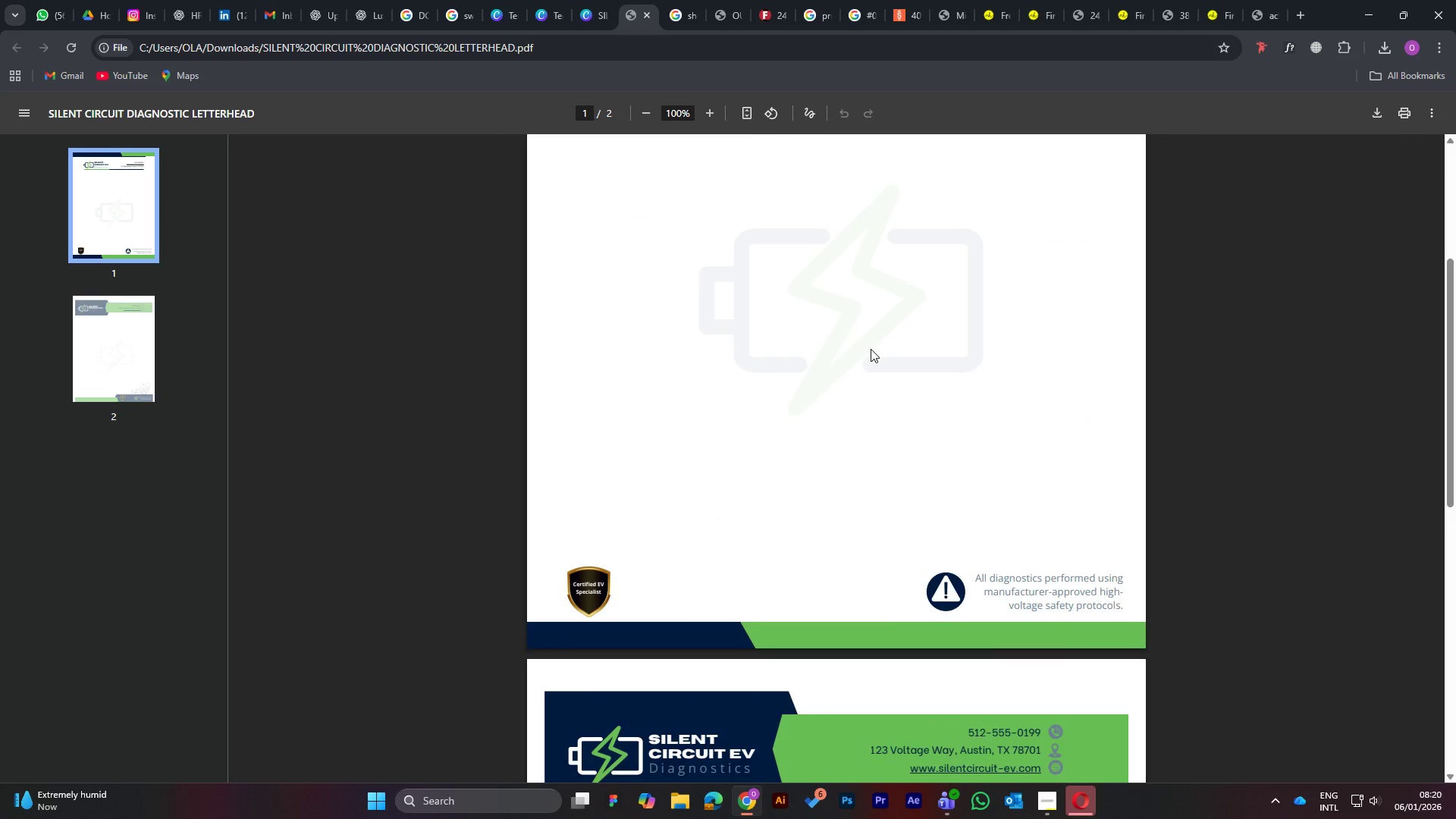 
scroll: coordinate [871, 349], scroll_direction: down, amount: 1.0
 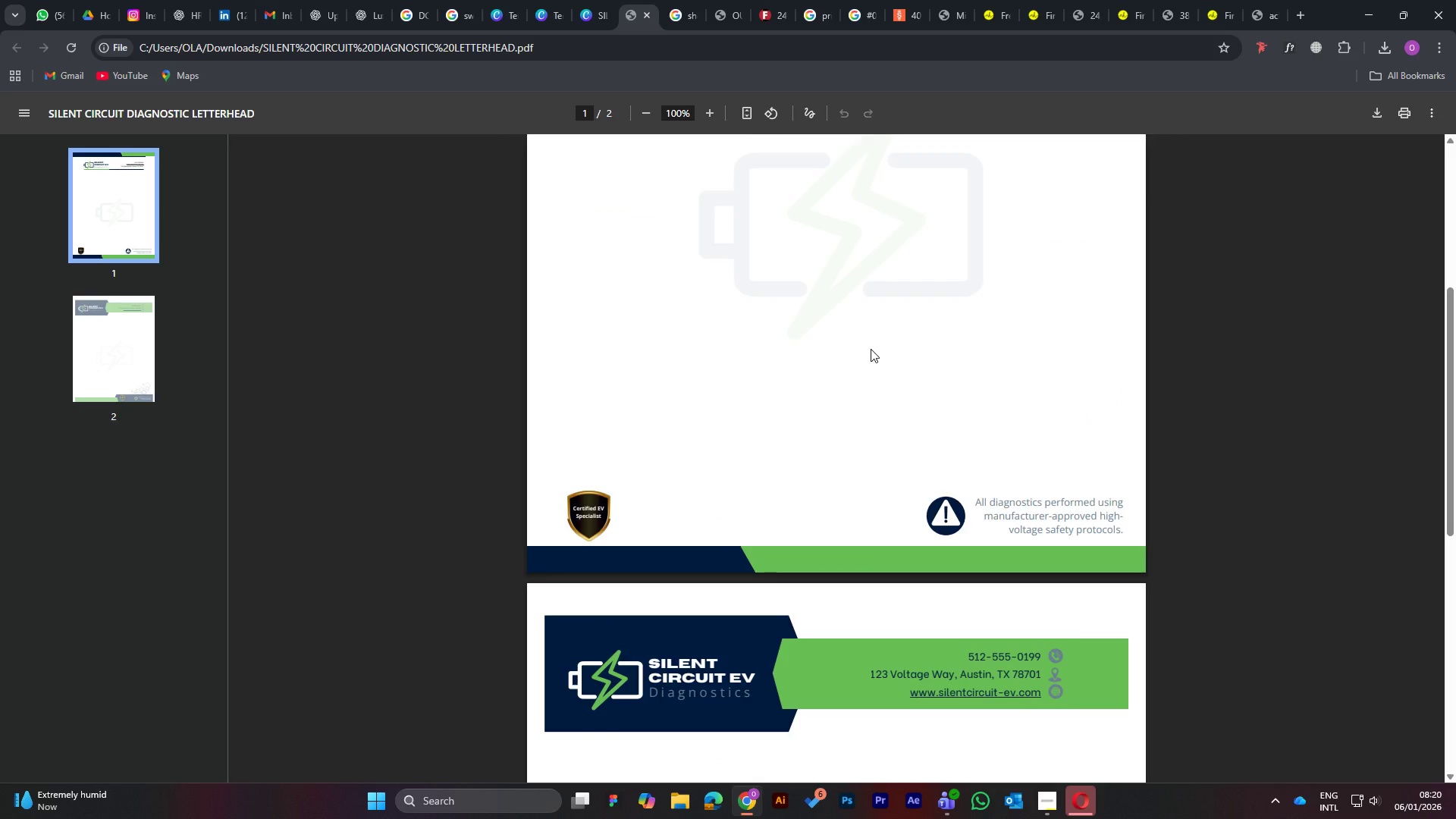 
scroll: coordinate [872, 347], scroll_direction: up, amount: 14.0
 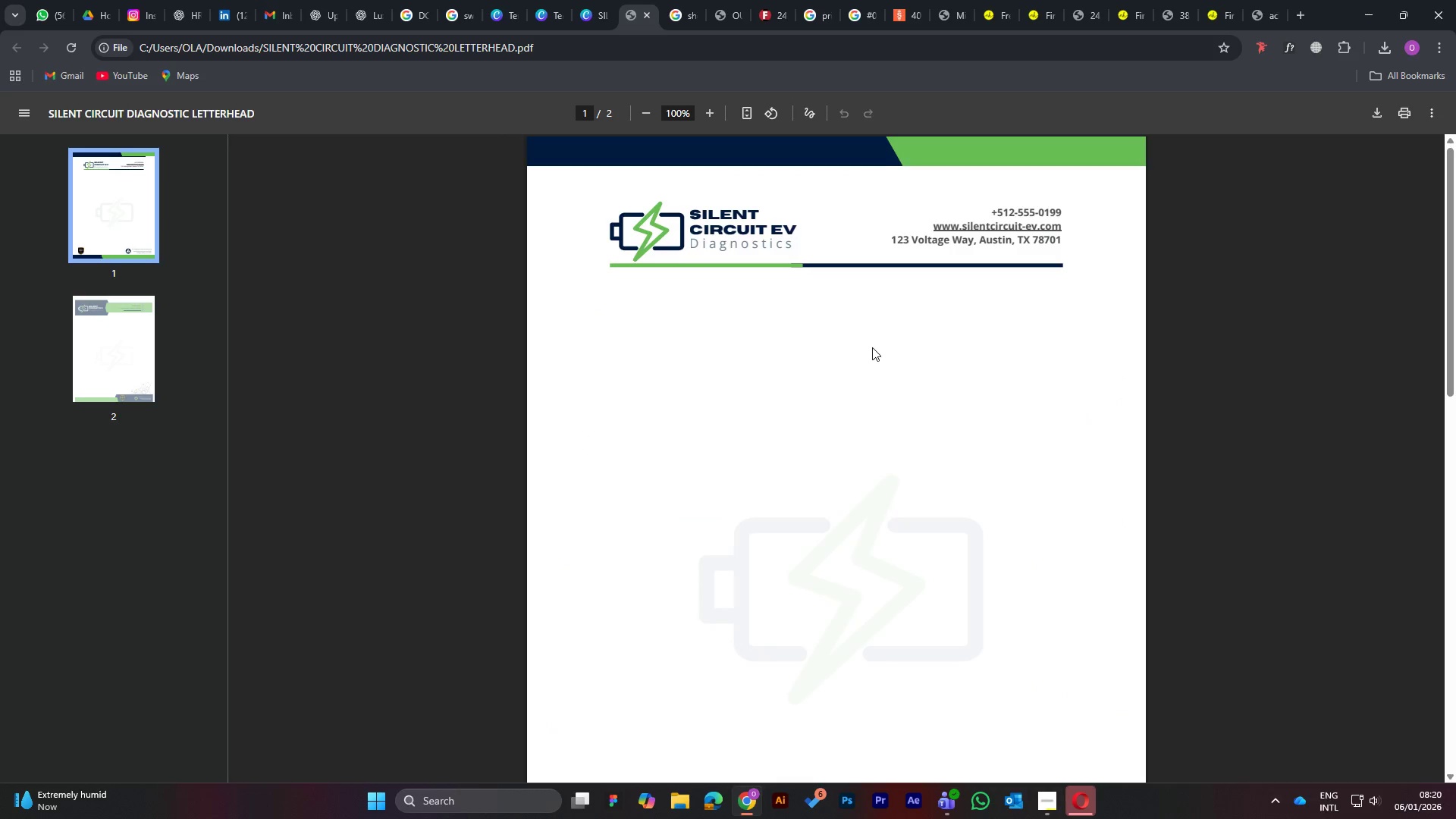 
scroll: coordinate [916, 332], scroll_direction: down, amount: 25.0
 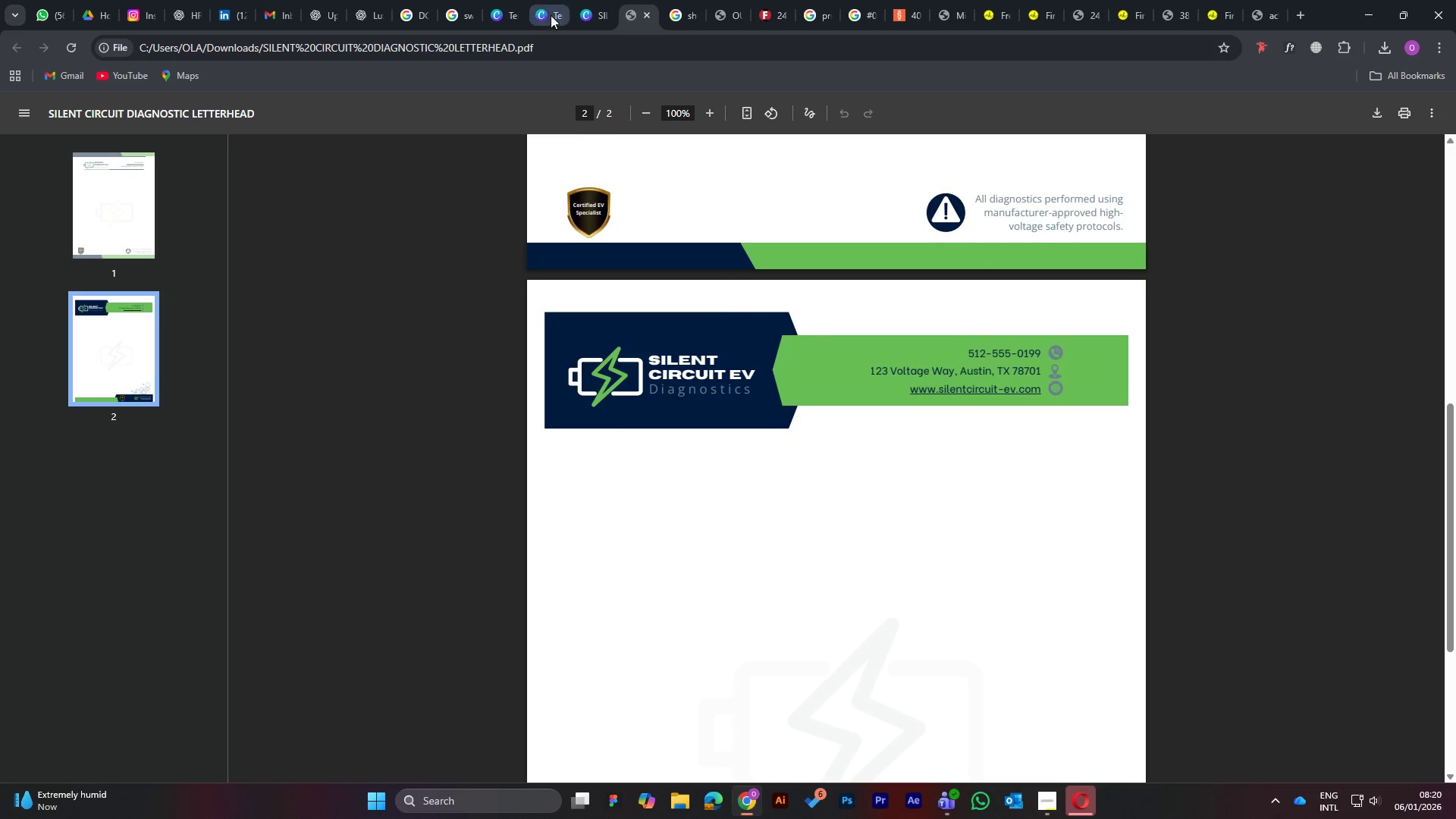 
left_click([588, 14])
 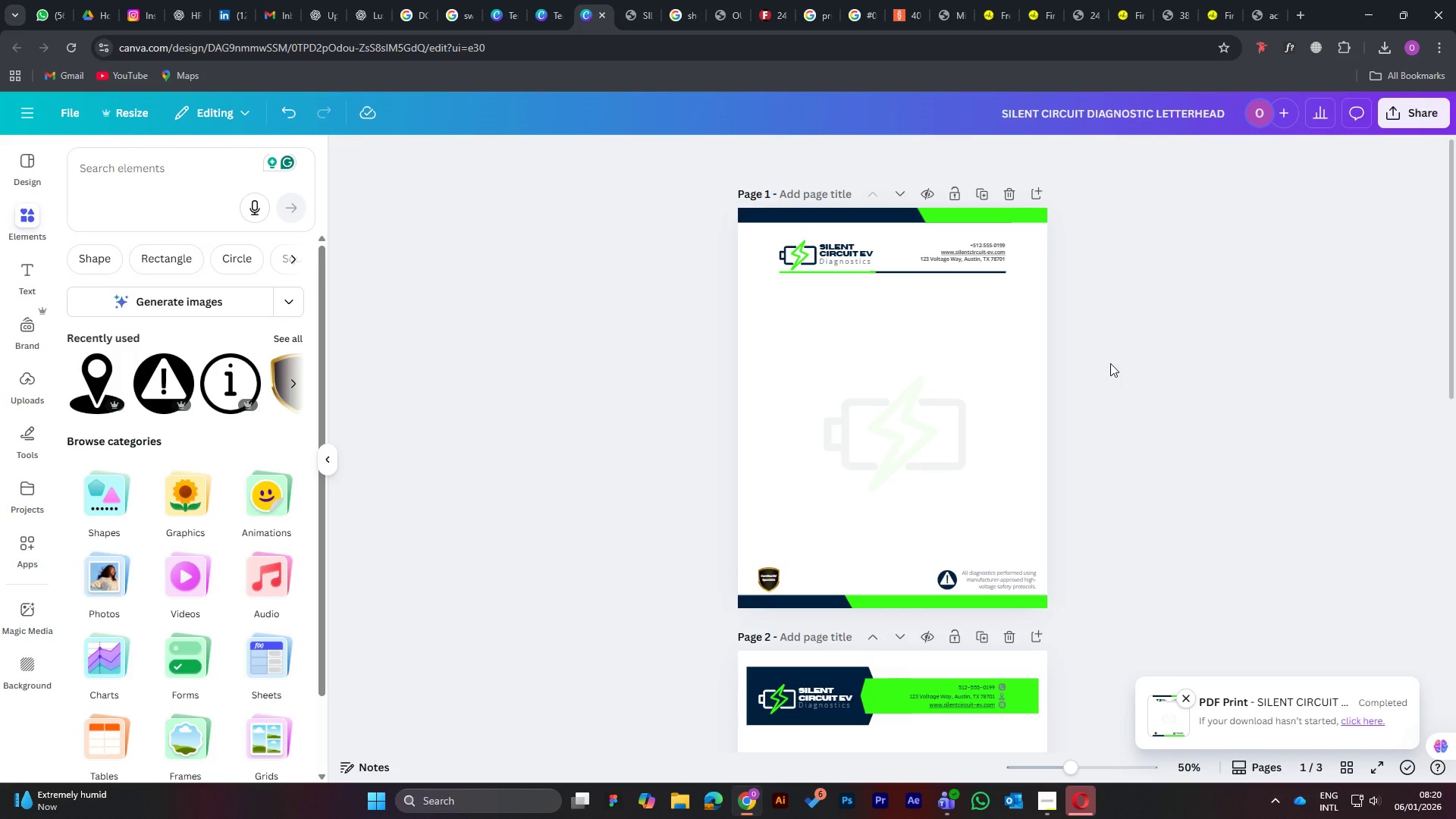 
wait(8.58)
 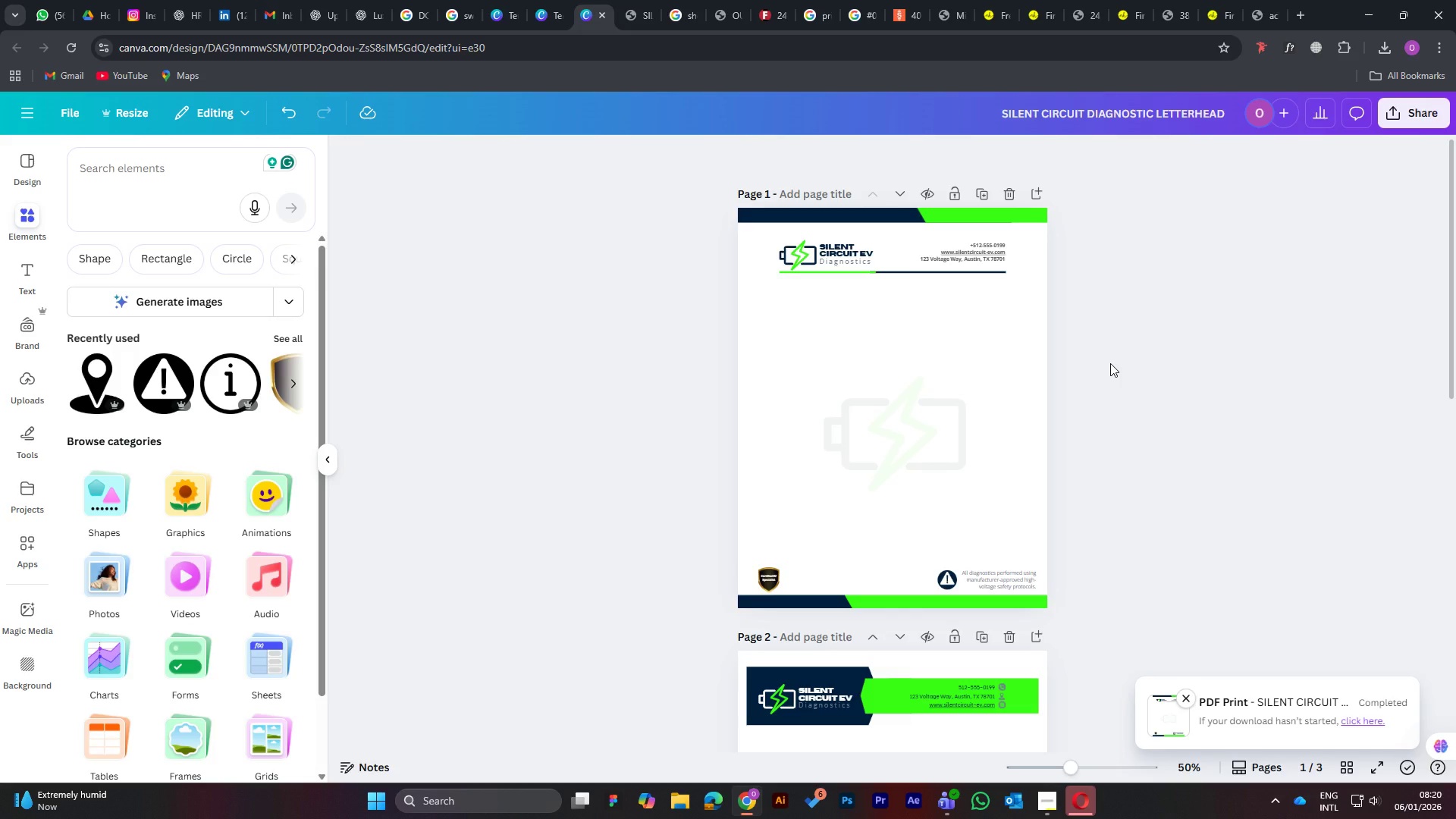 
left_click([1403, 110])
 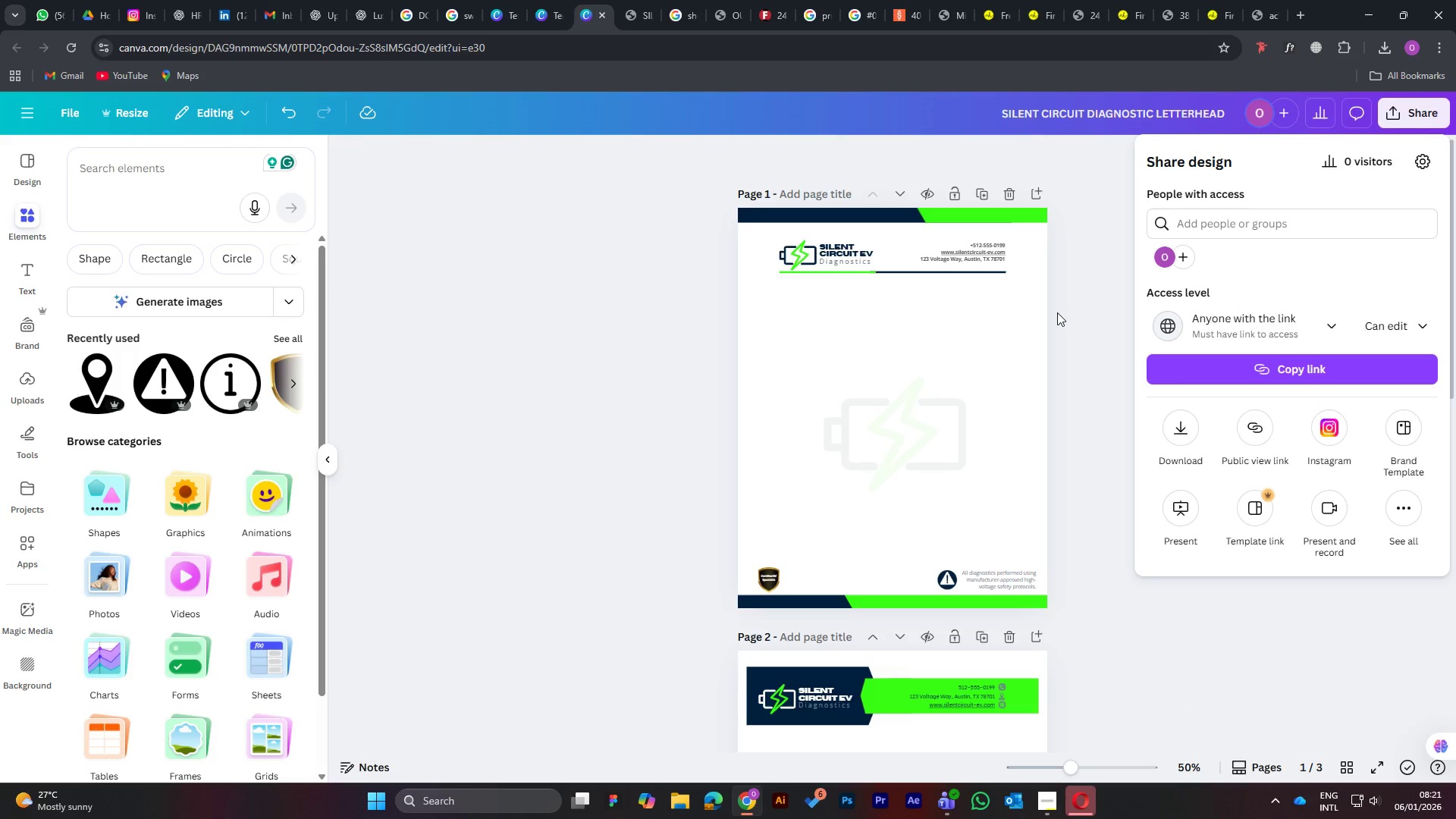 
wait(11.39)
 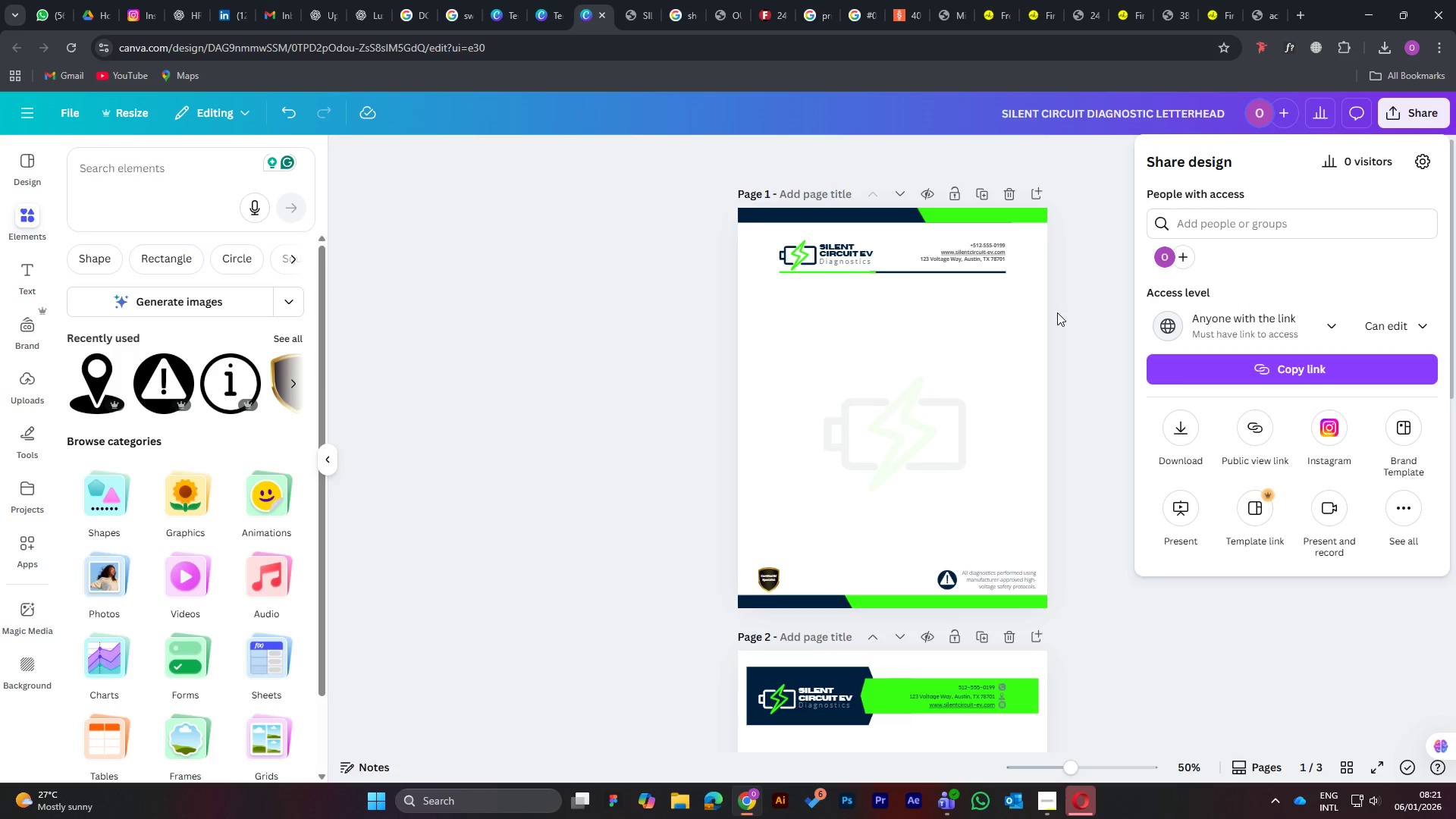 
scroll: coordinate [1244, 397], scroll_direction: down, amount: 3.0
 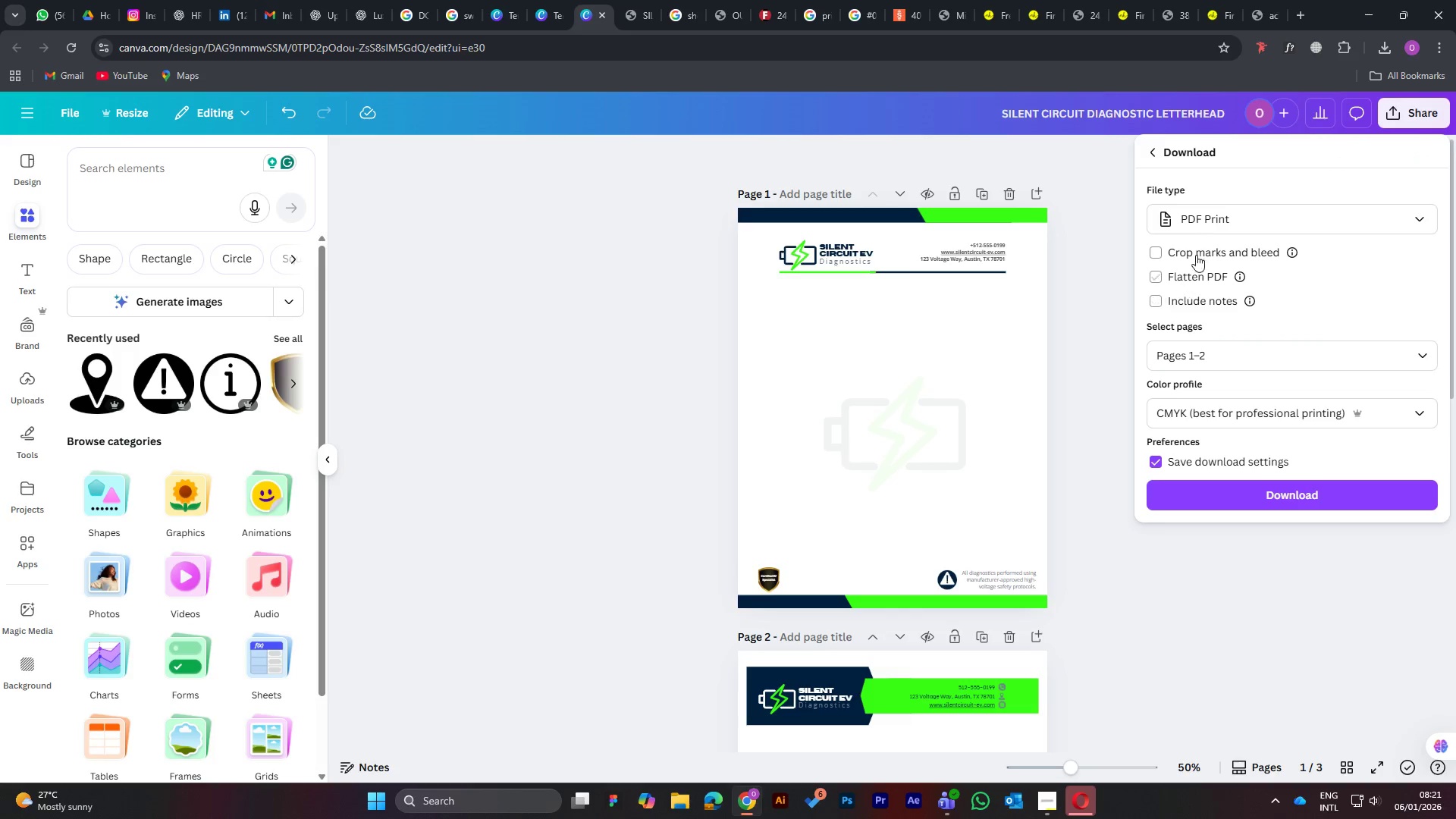 
left_click([1211, 215])
 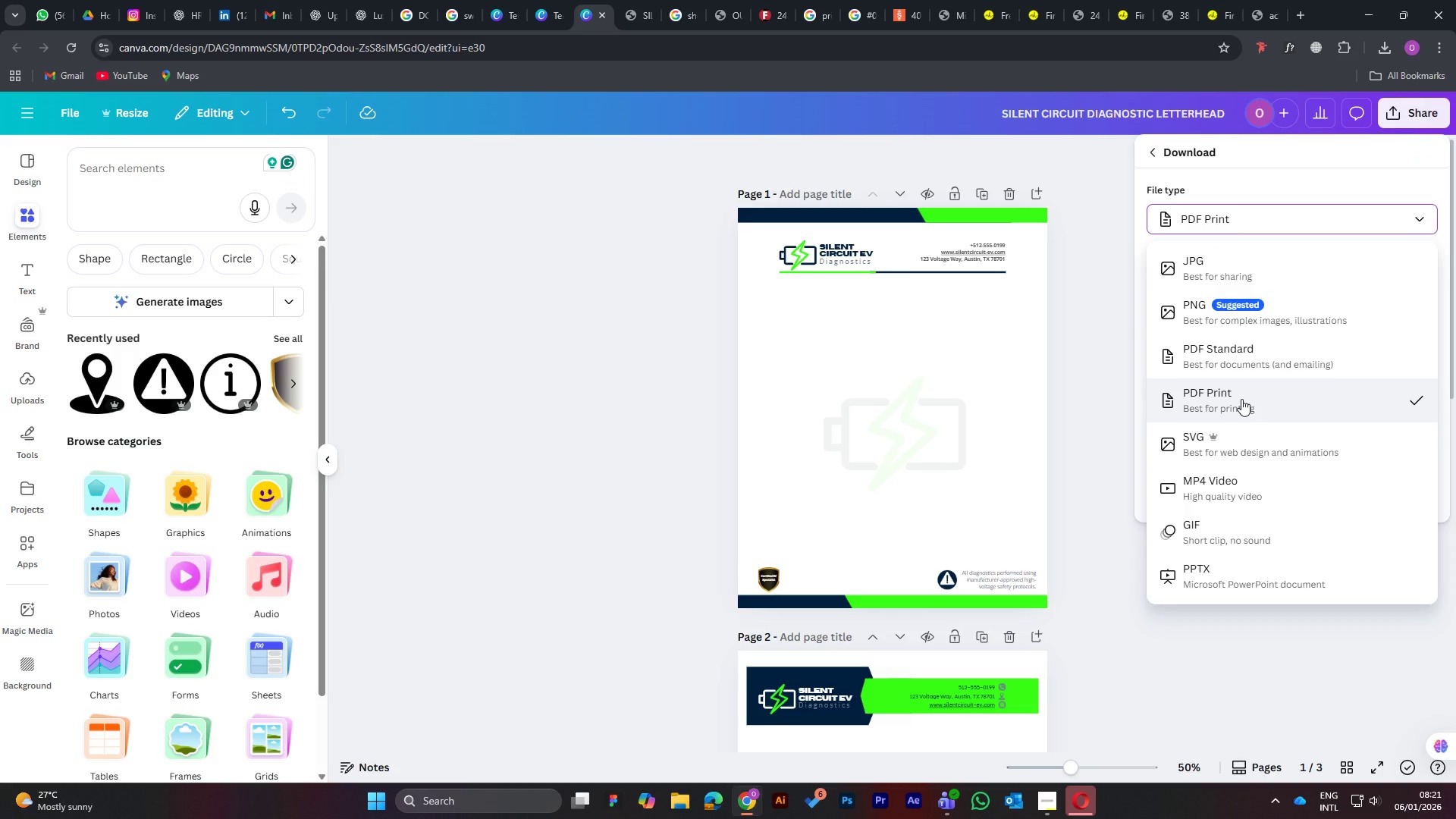 
left_click([1241, 399])
 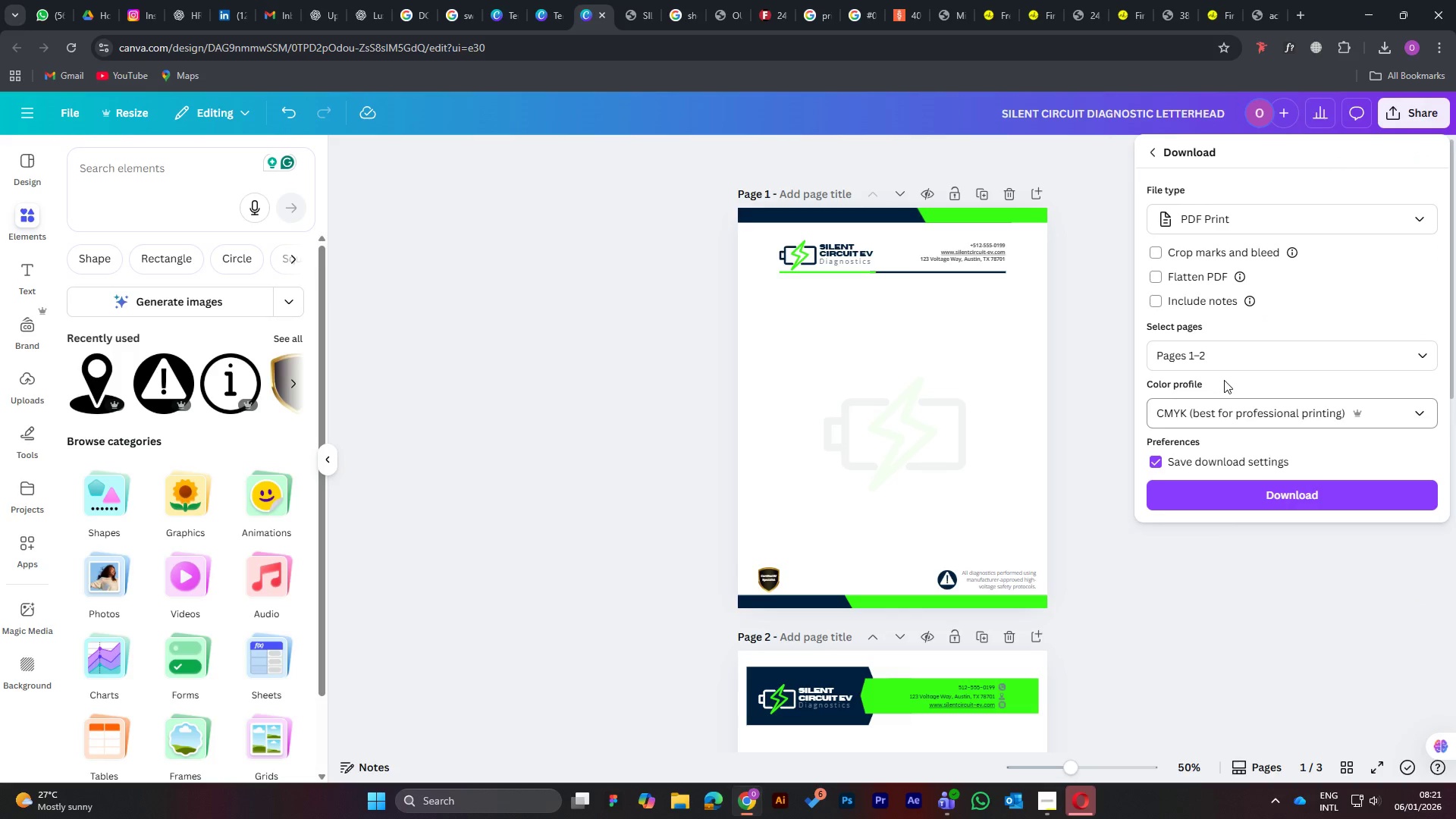 
left_click([1251, 413])
 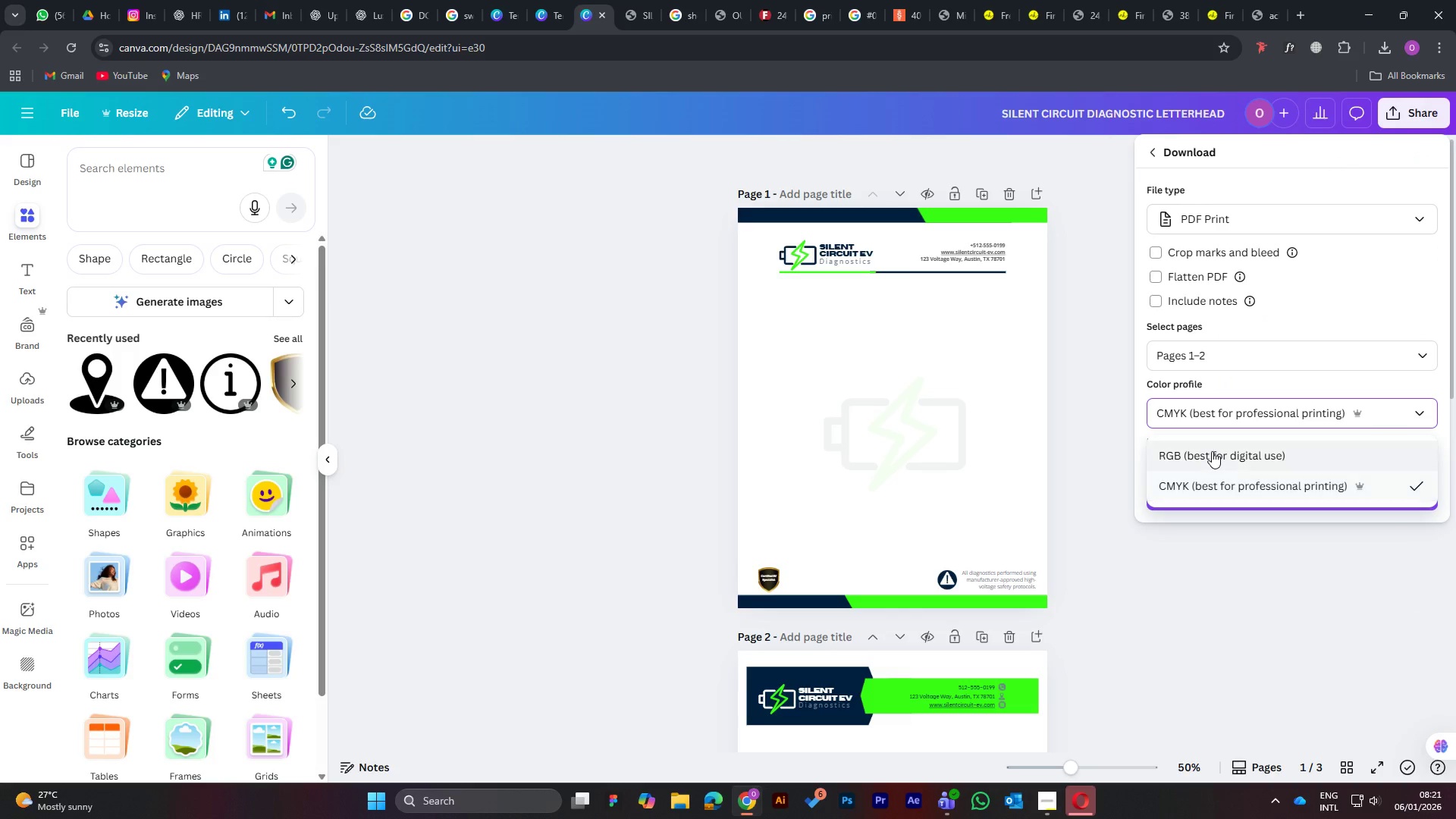 
left_click([1212, 451])
 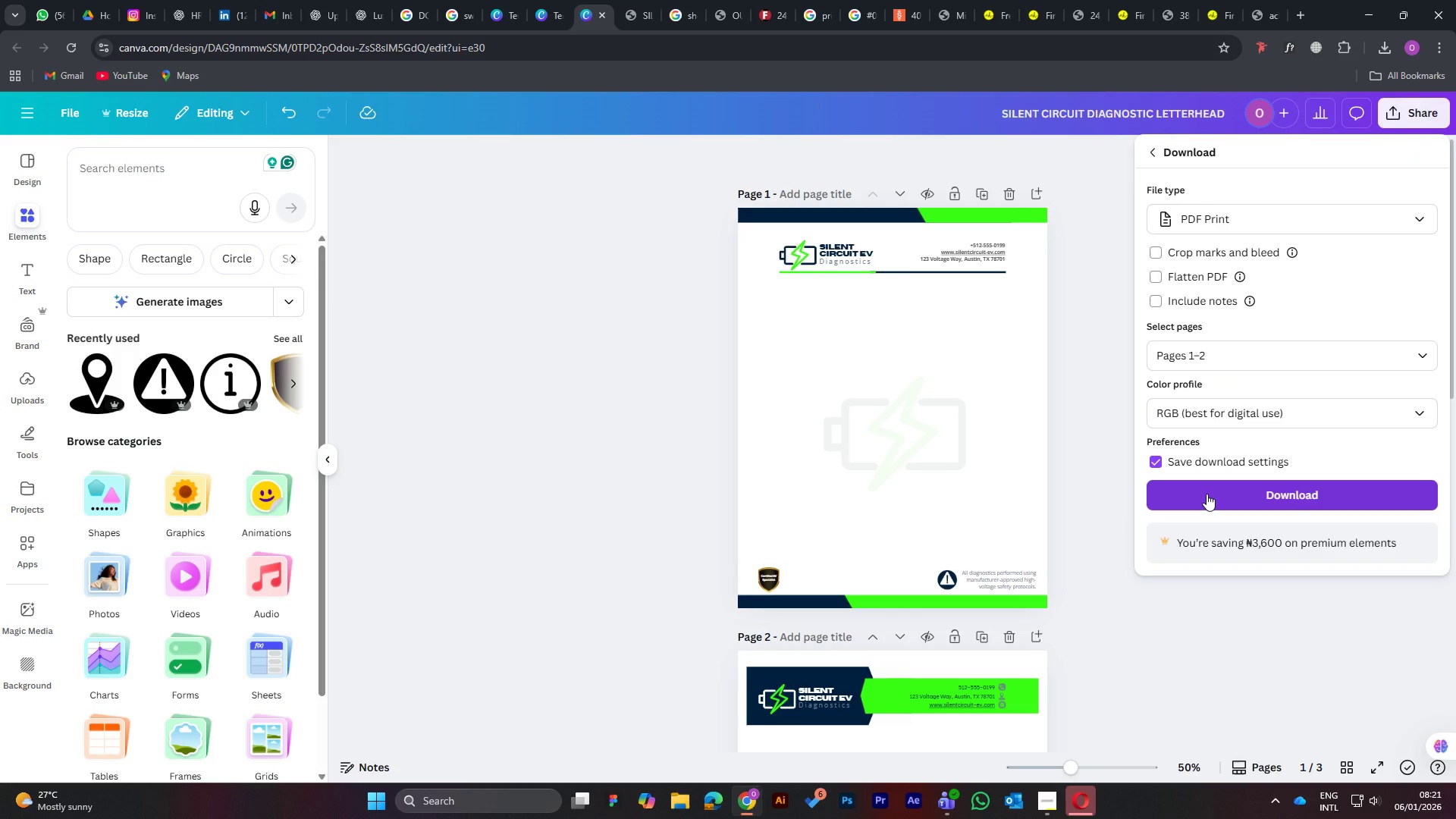 
left_click([1207, 491])
 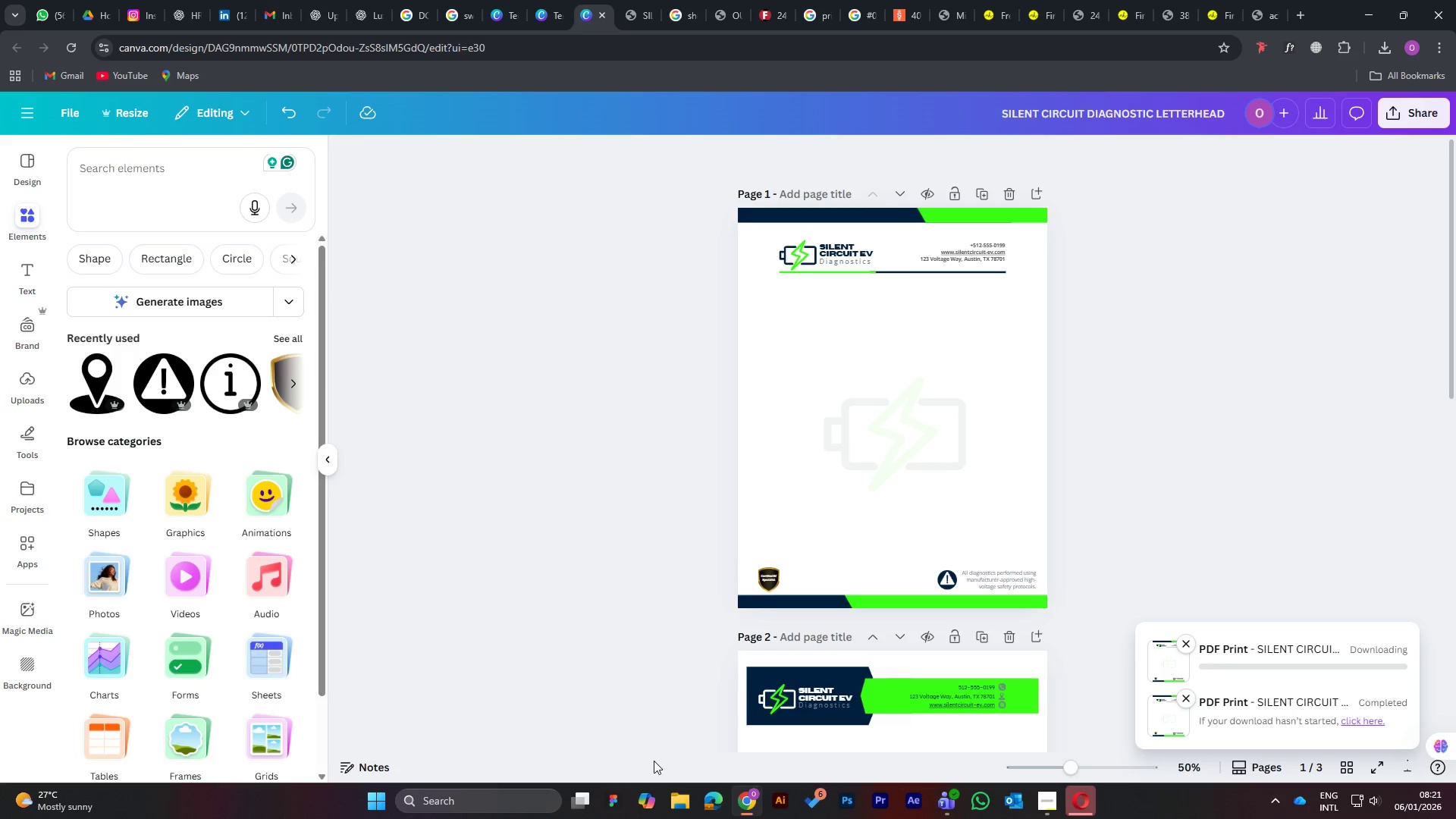 
left_click([673, 805])
 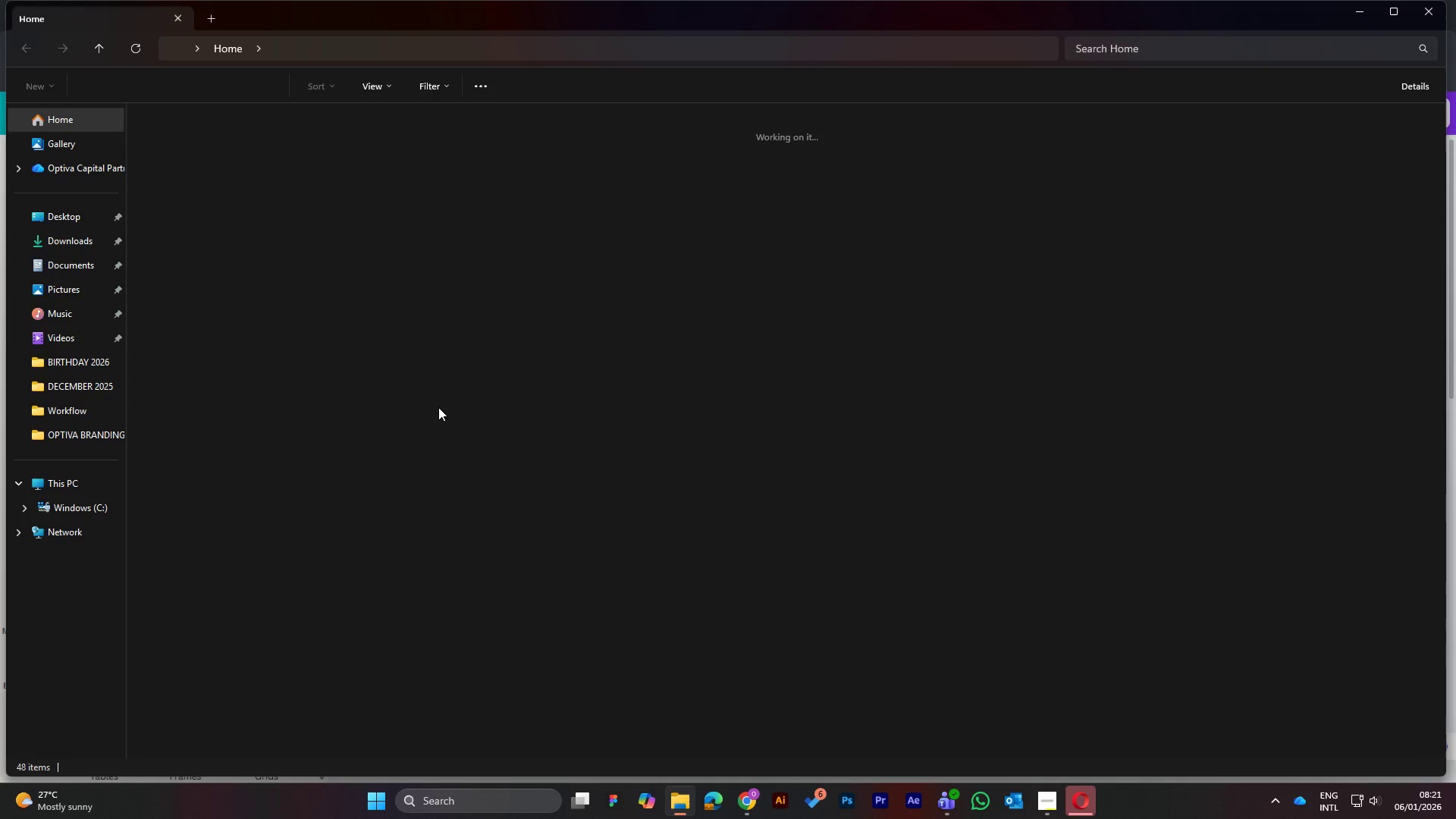 
left_click([93, 243])
 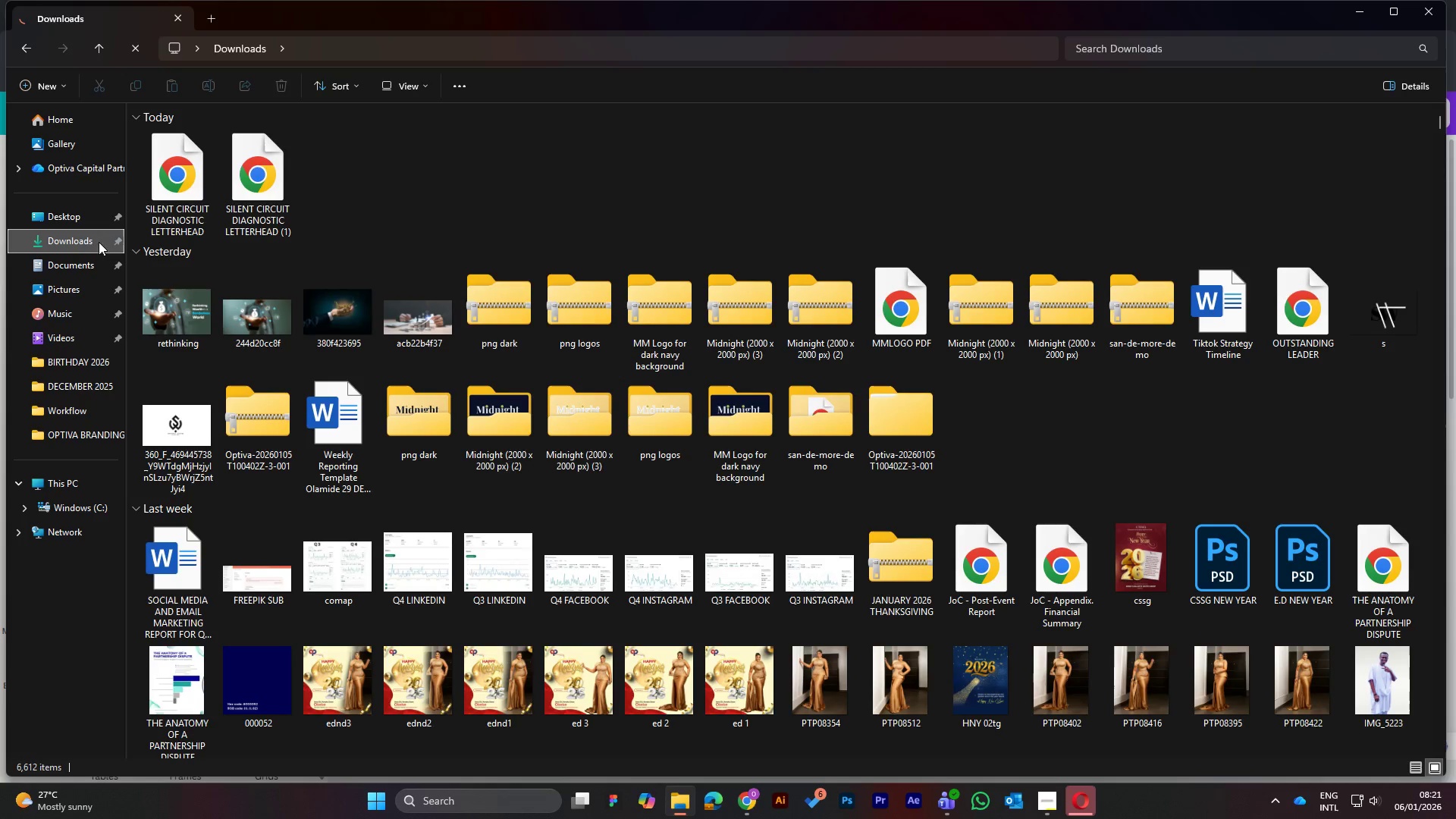 
mouse_move([189, 181])
 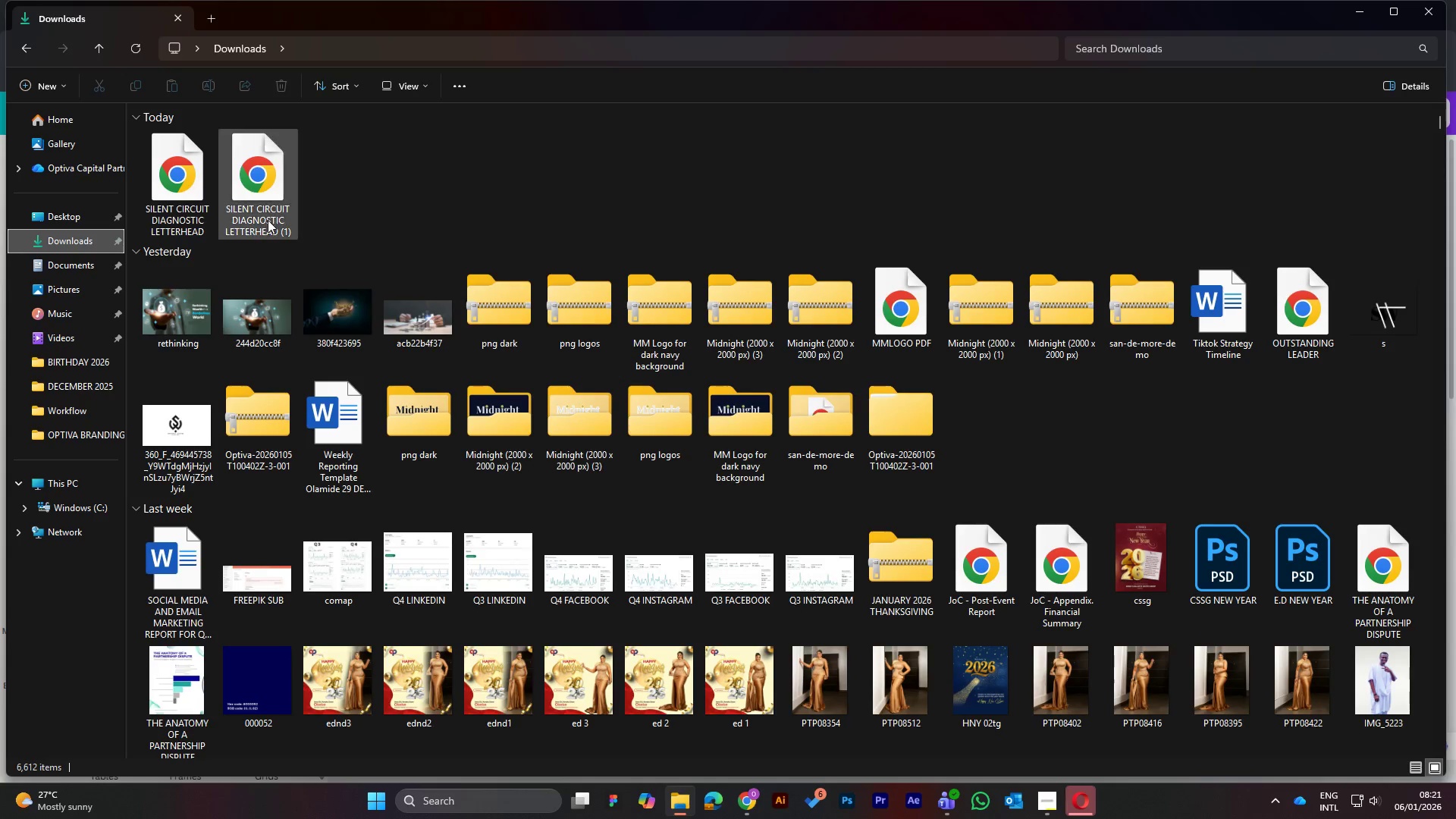 
double_click([257, 173])
 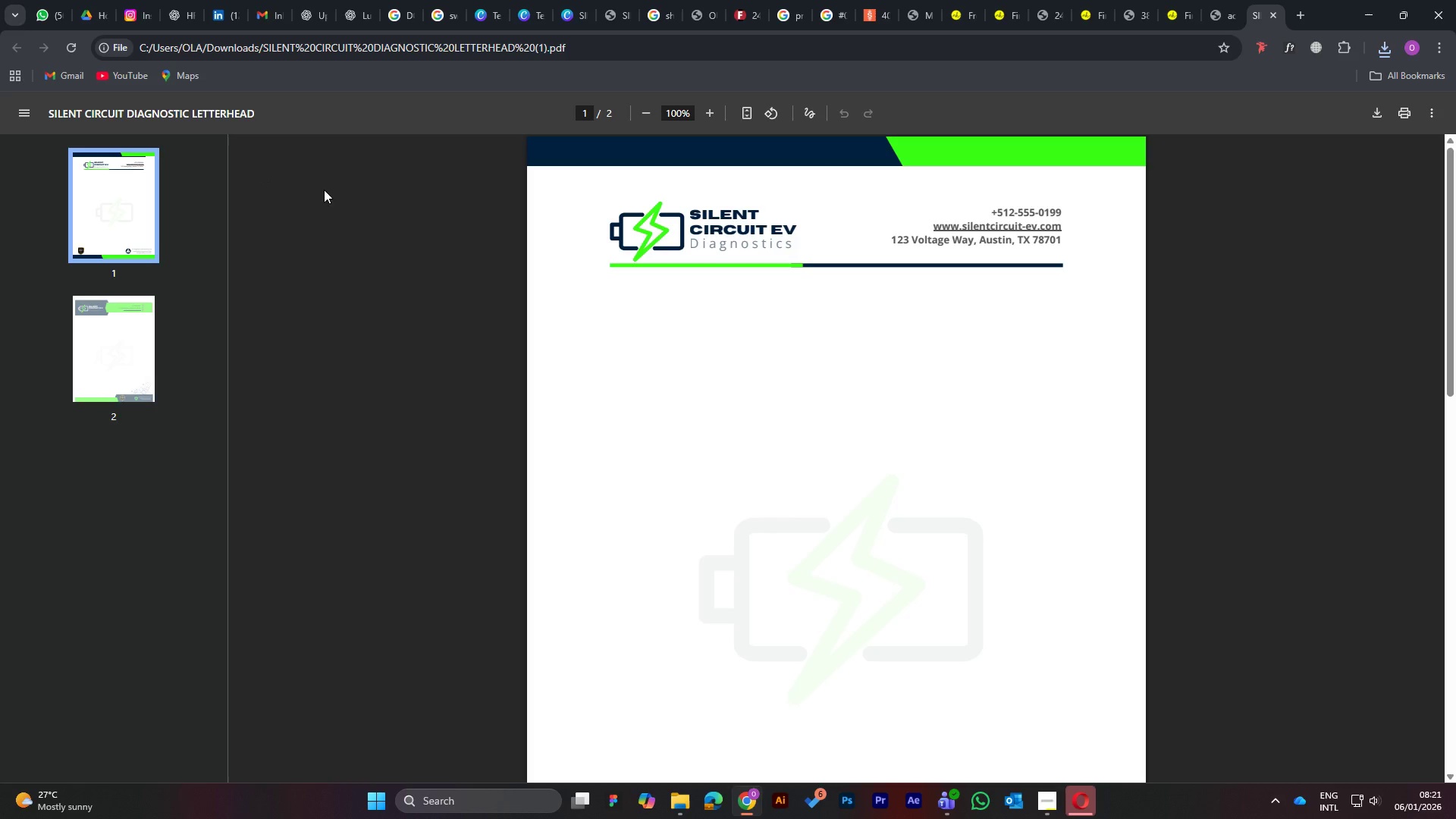 
scroll: coordinate [915, 372], scroll_direction: down, amount: 19.0